 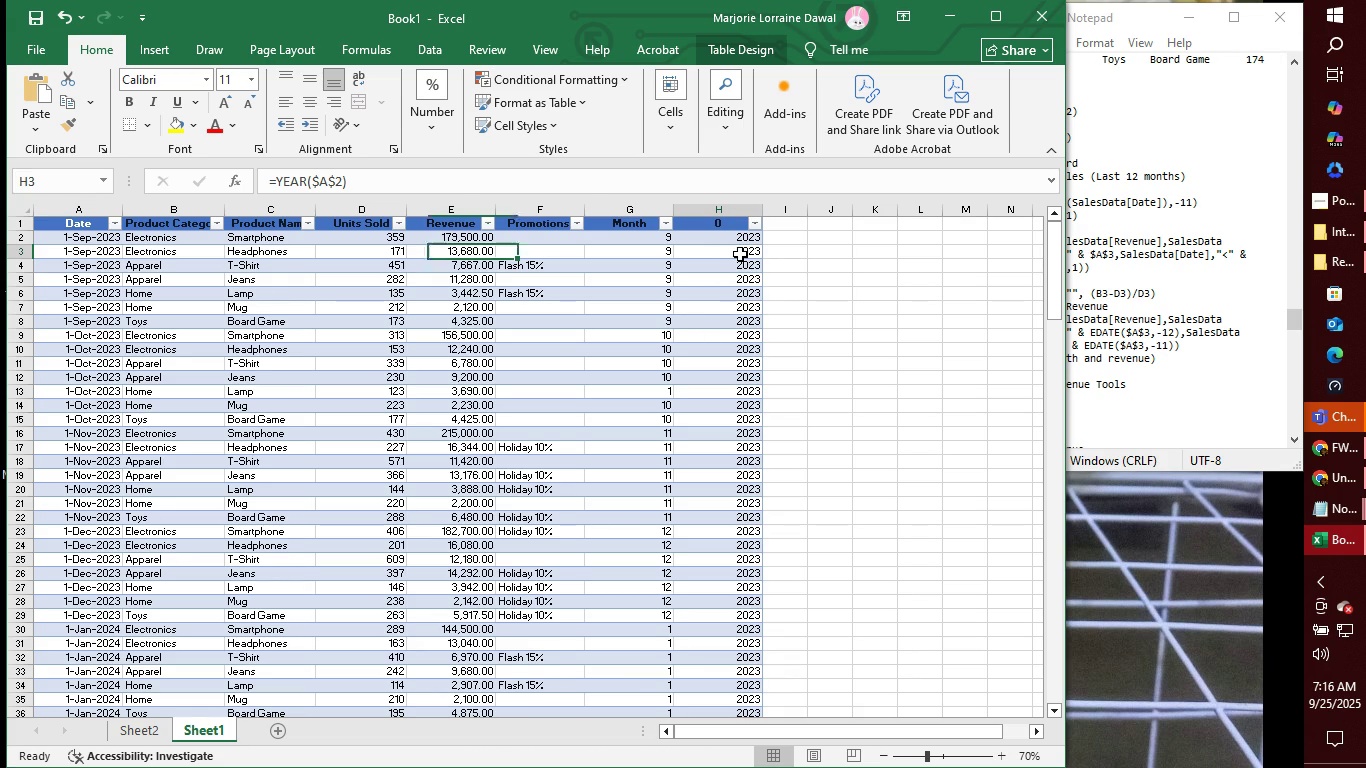 
left_click([740, 254])
 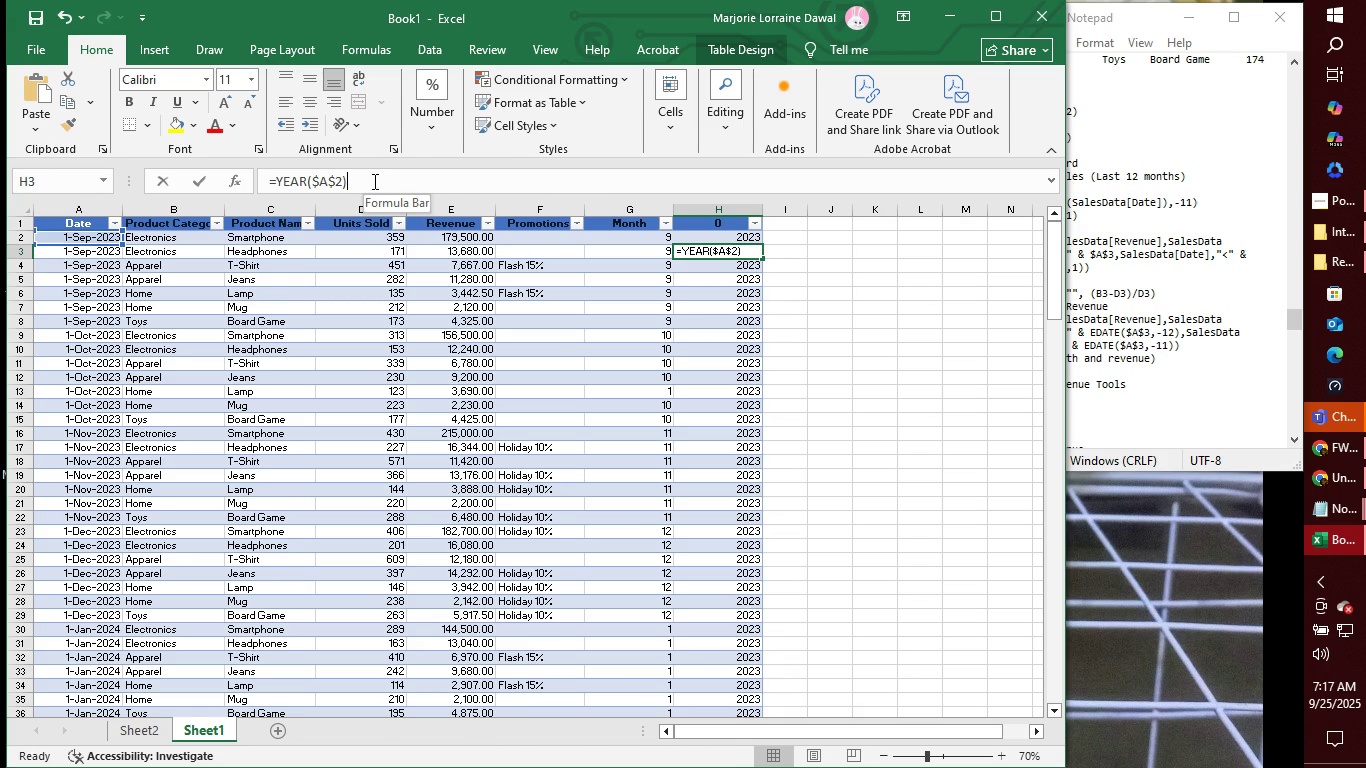 
left_click([373, 181])
 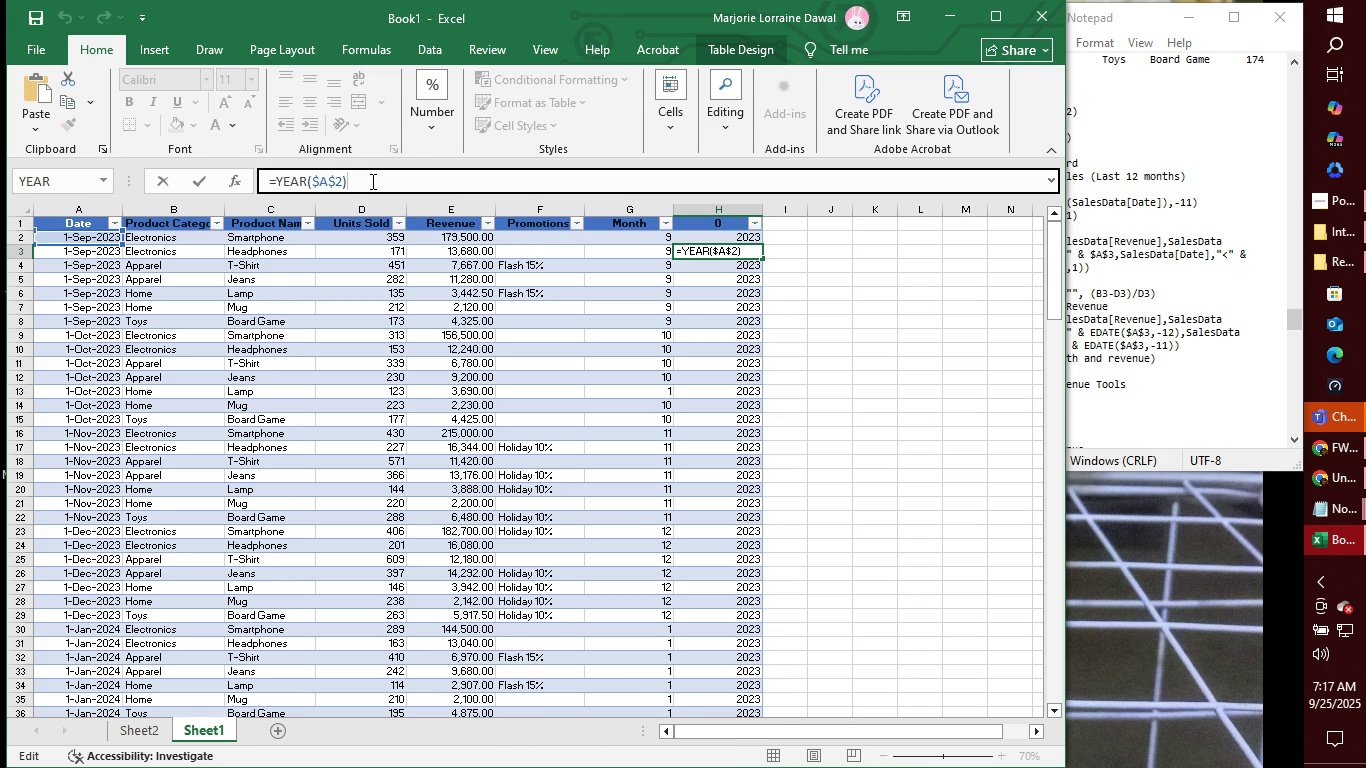 
wait(7.78)
 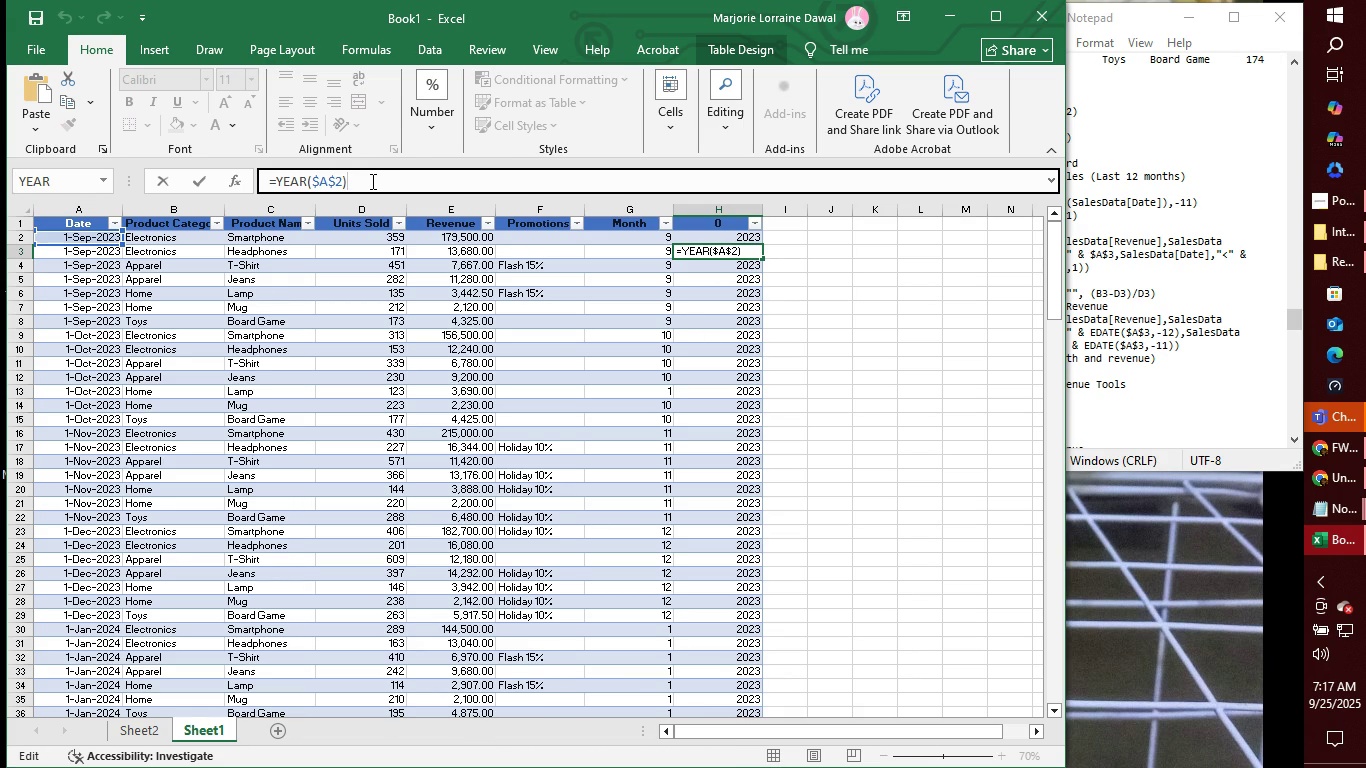 
left_click([730, 124])
 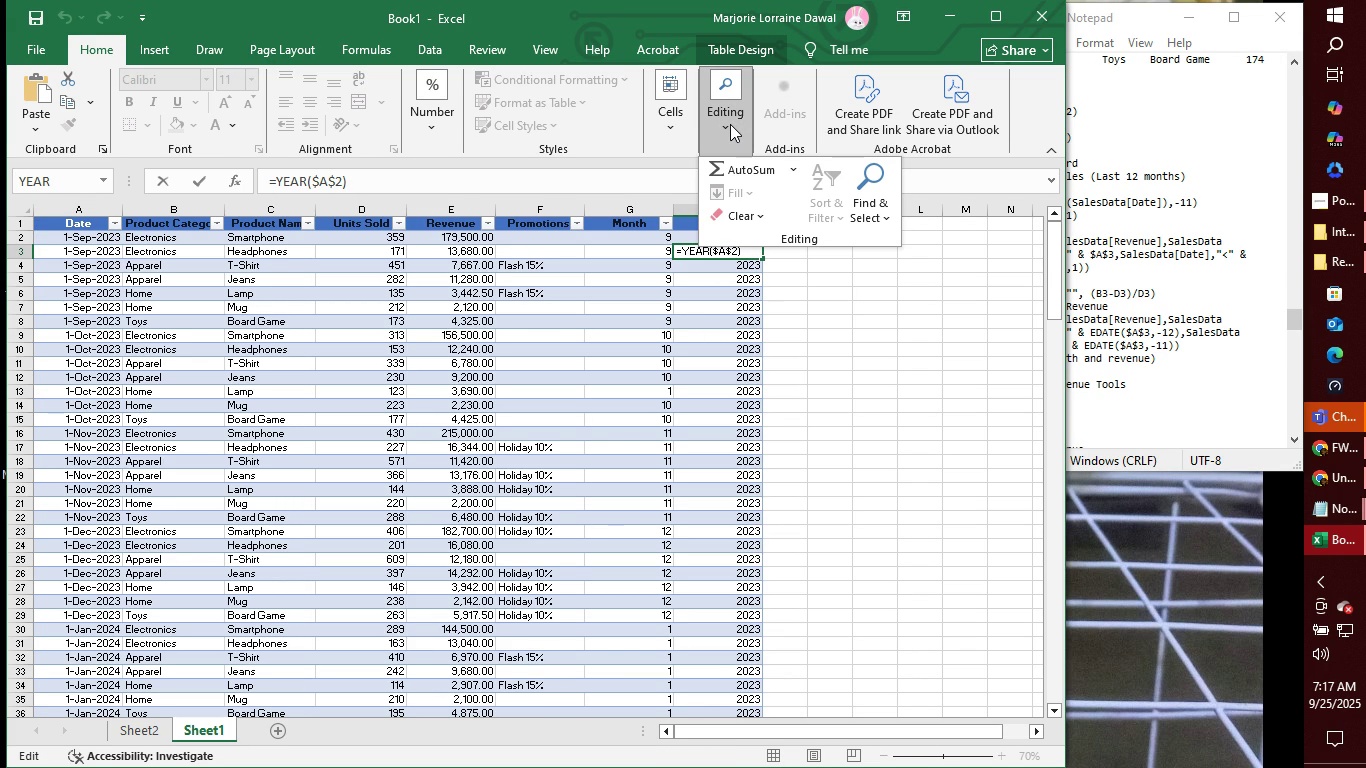 
left_click([730, 124])
 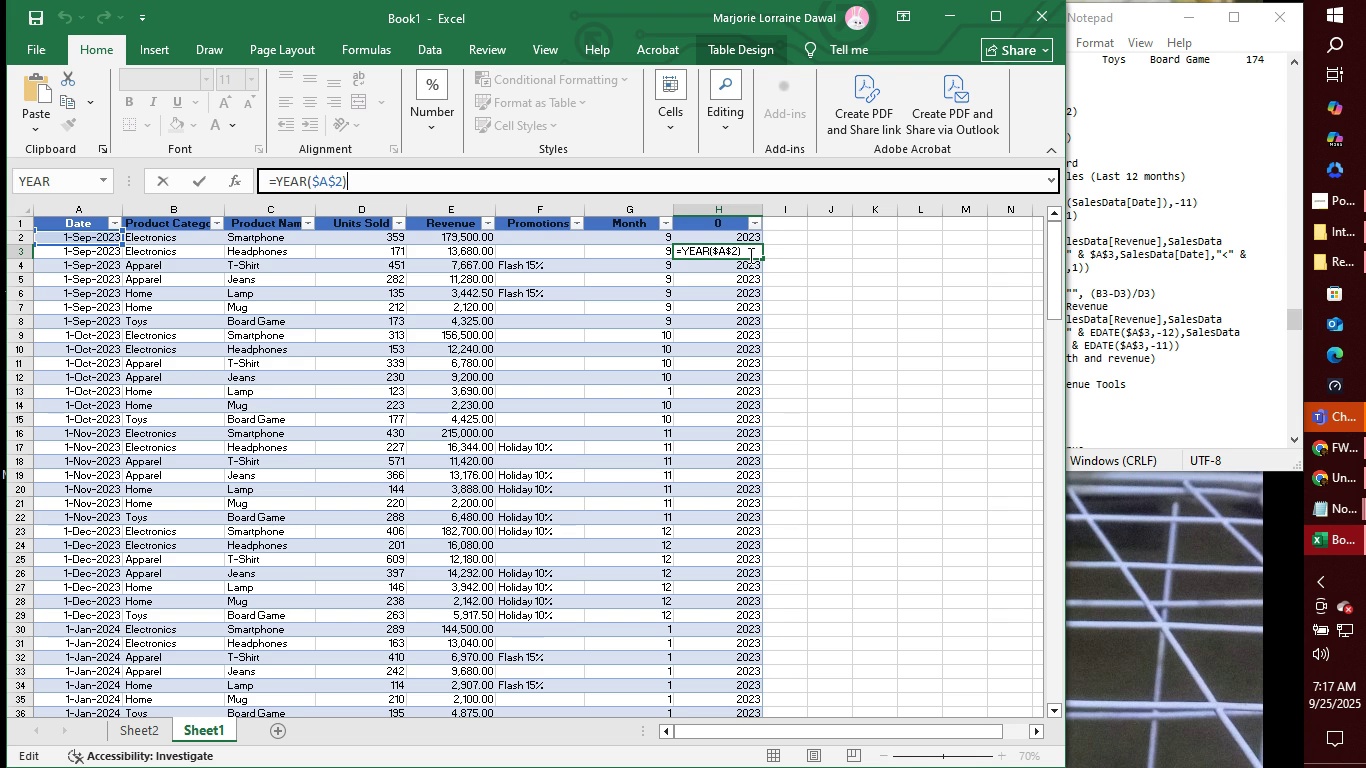 
wait(9.24)
 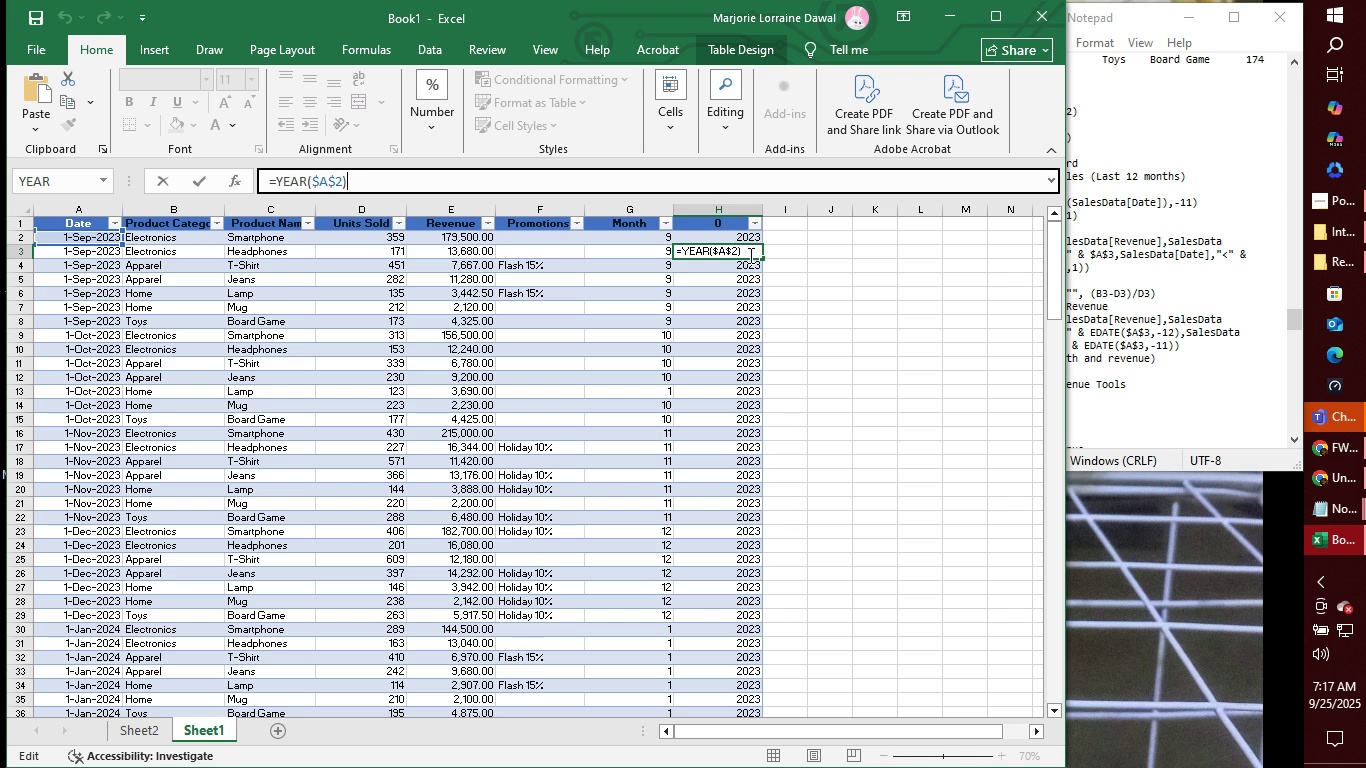 
left_click([307, 182])